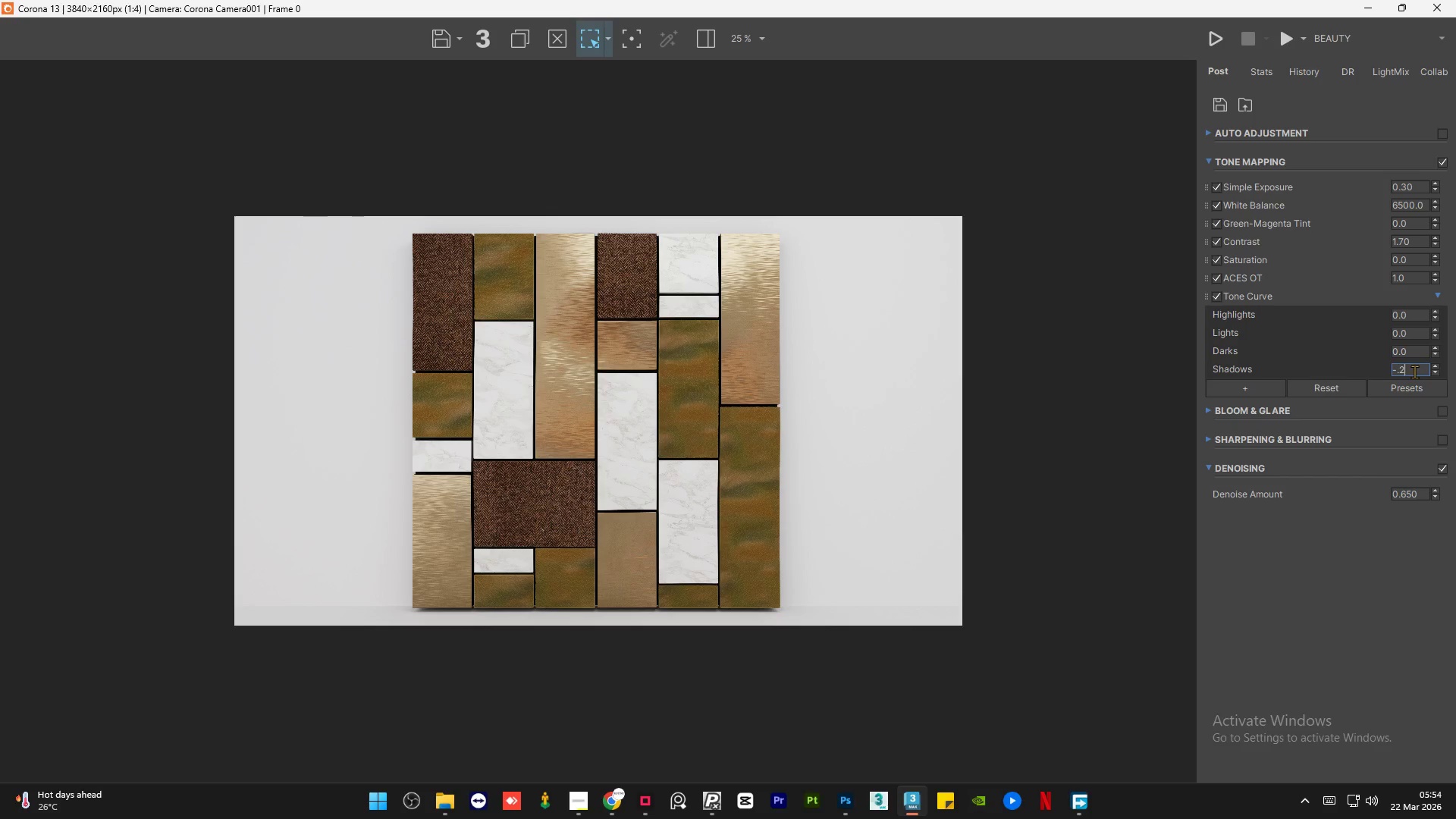 
key(NumpadEnter)
 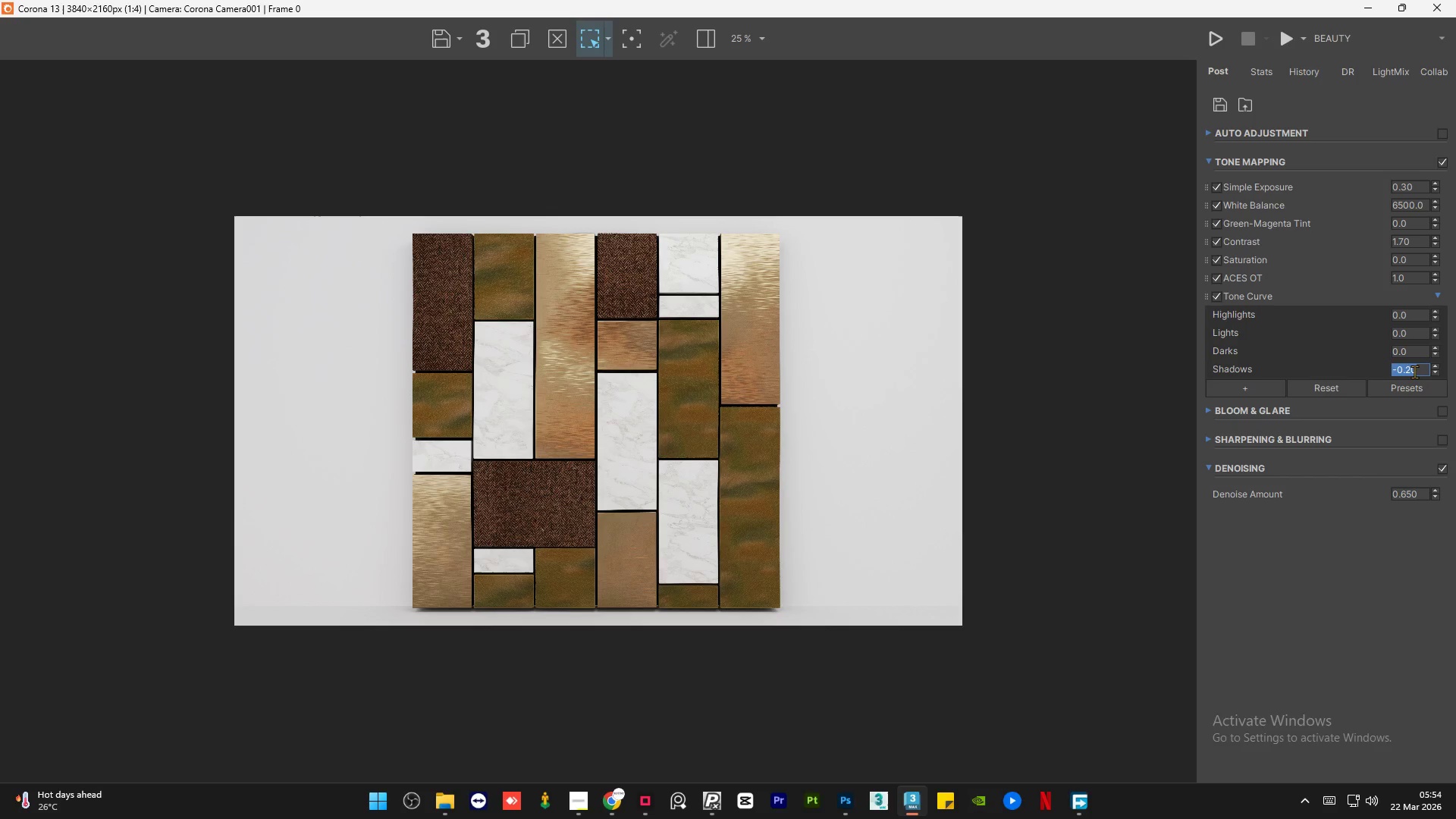 
wait(5.89)
 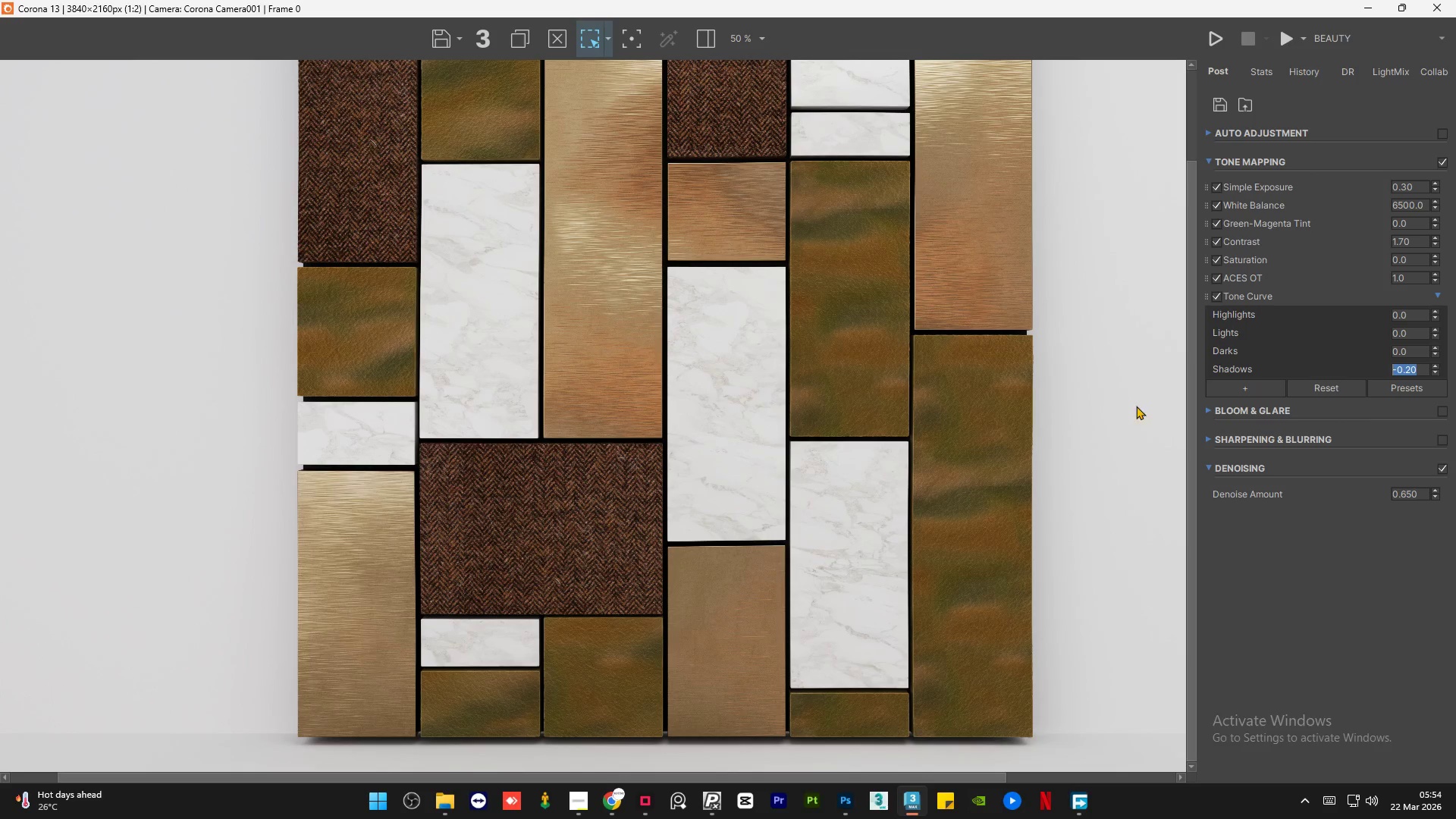 
left_click([1215, 292])
 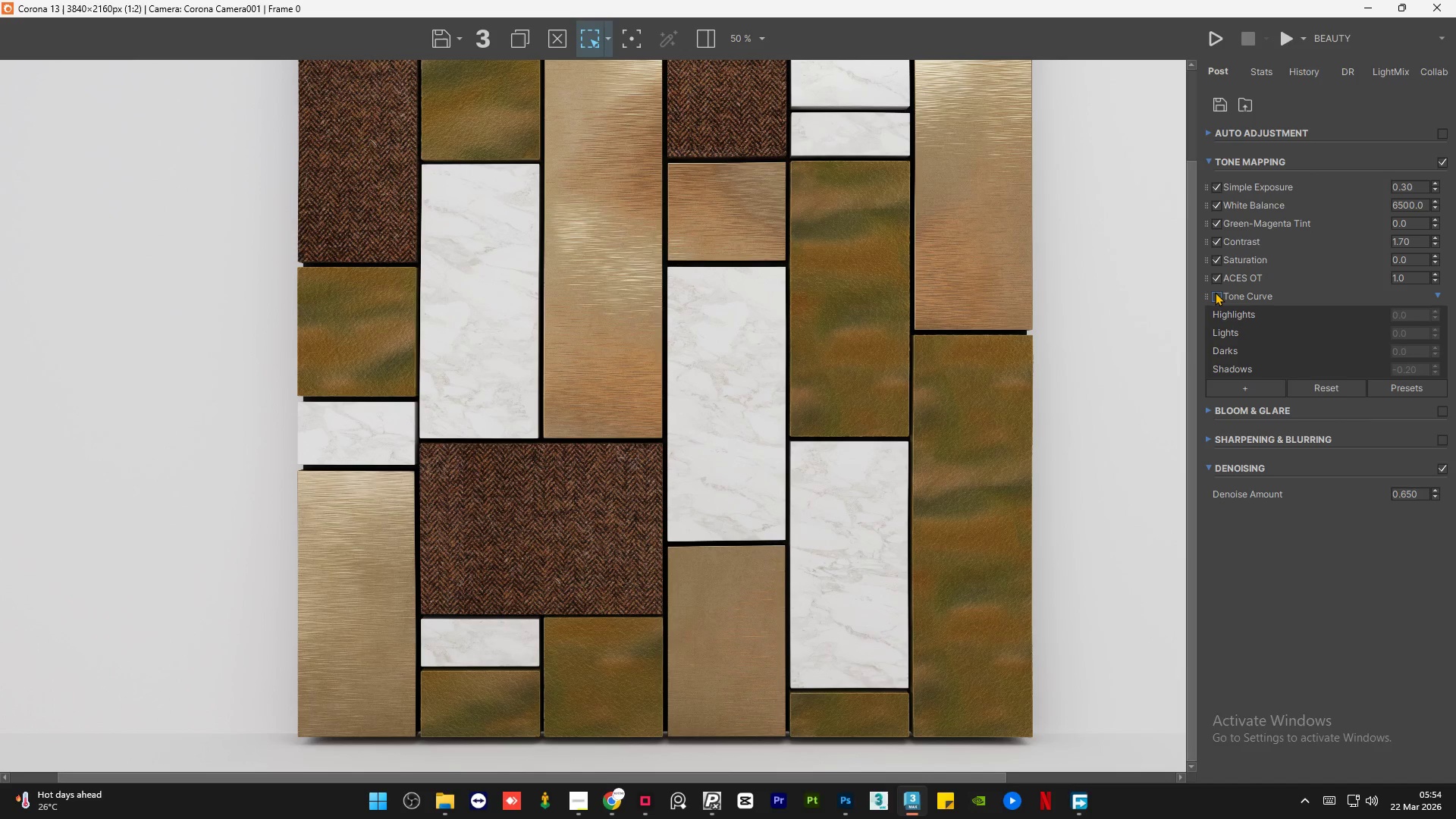 
left_click([1215, 292])
 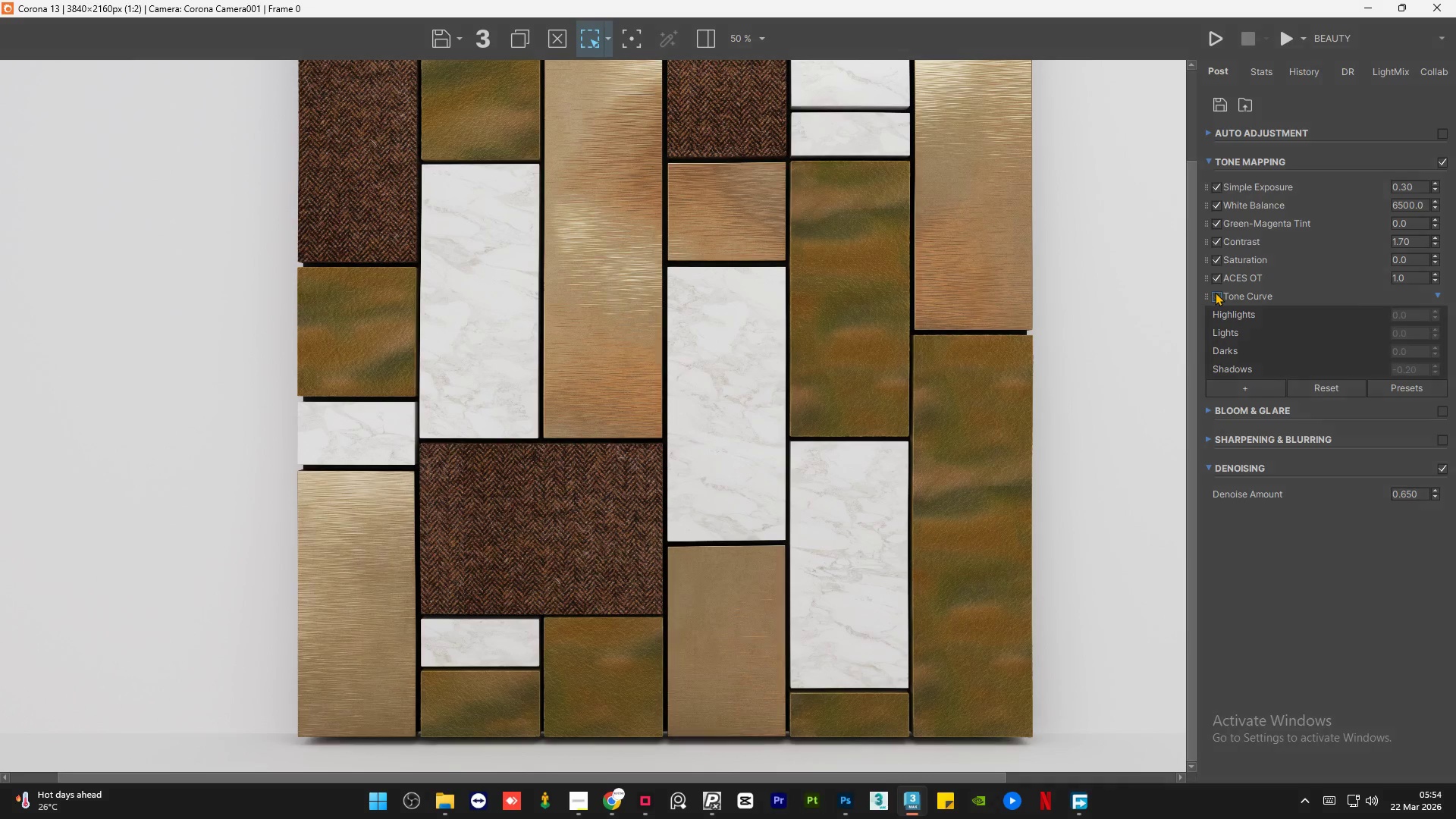 
double_click([1215, 292])
 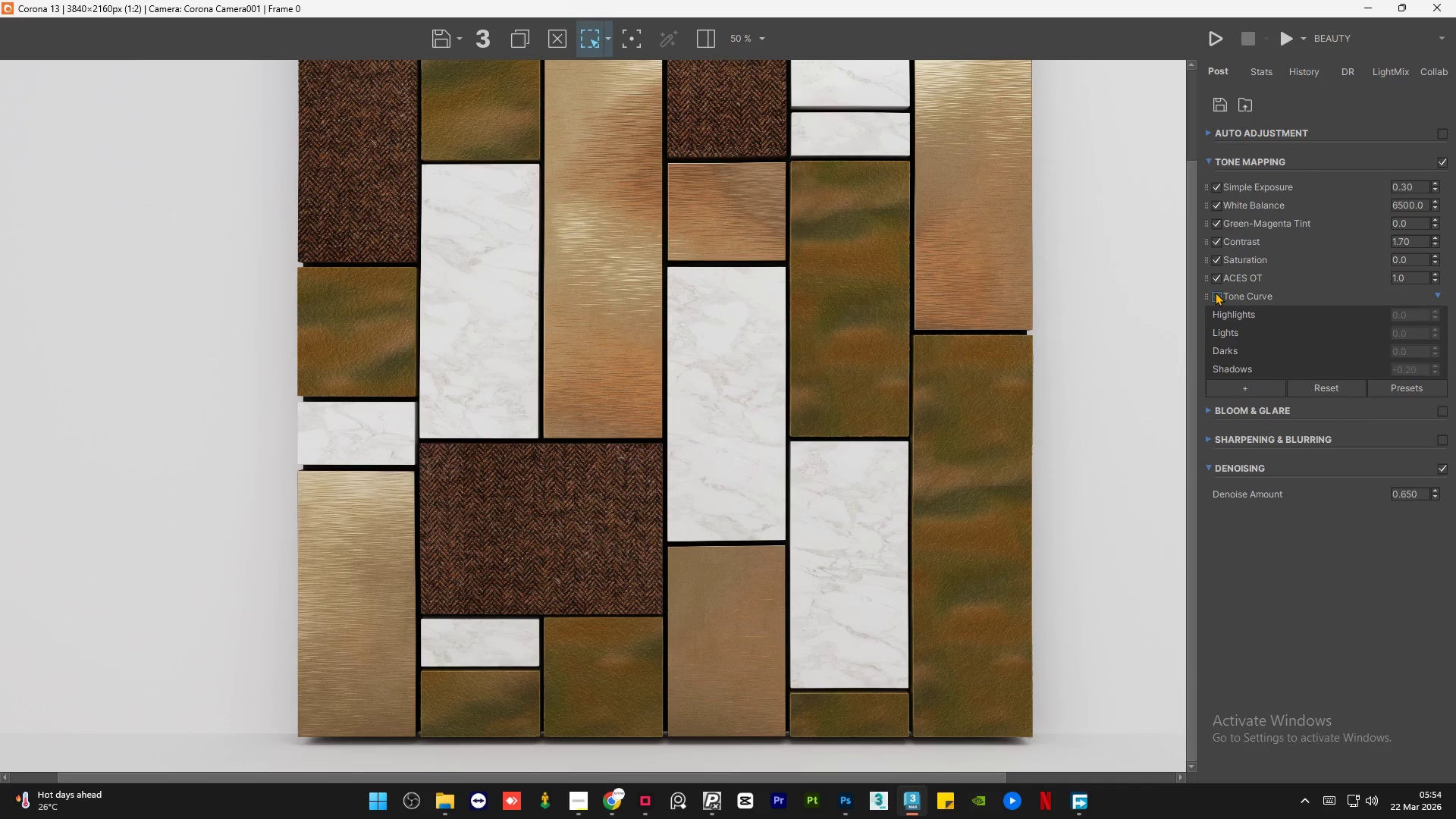 
double_click([1215, 292])
 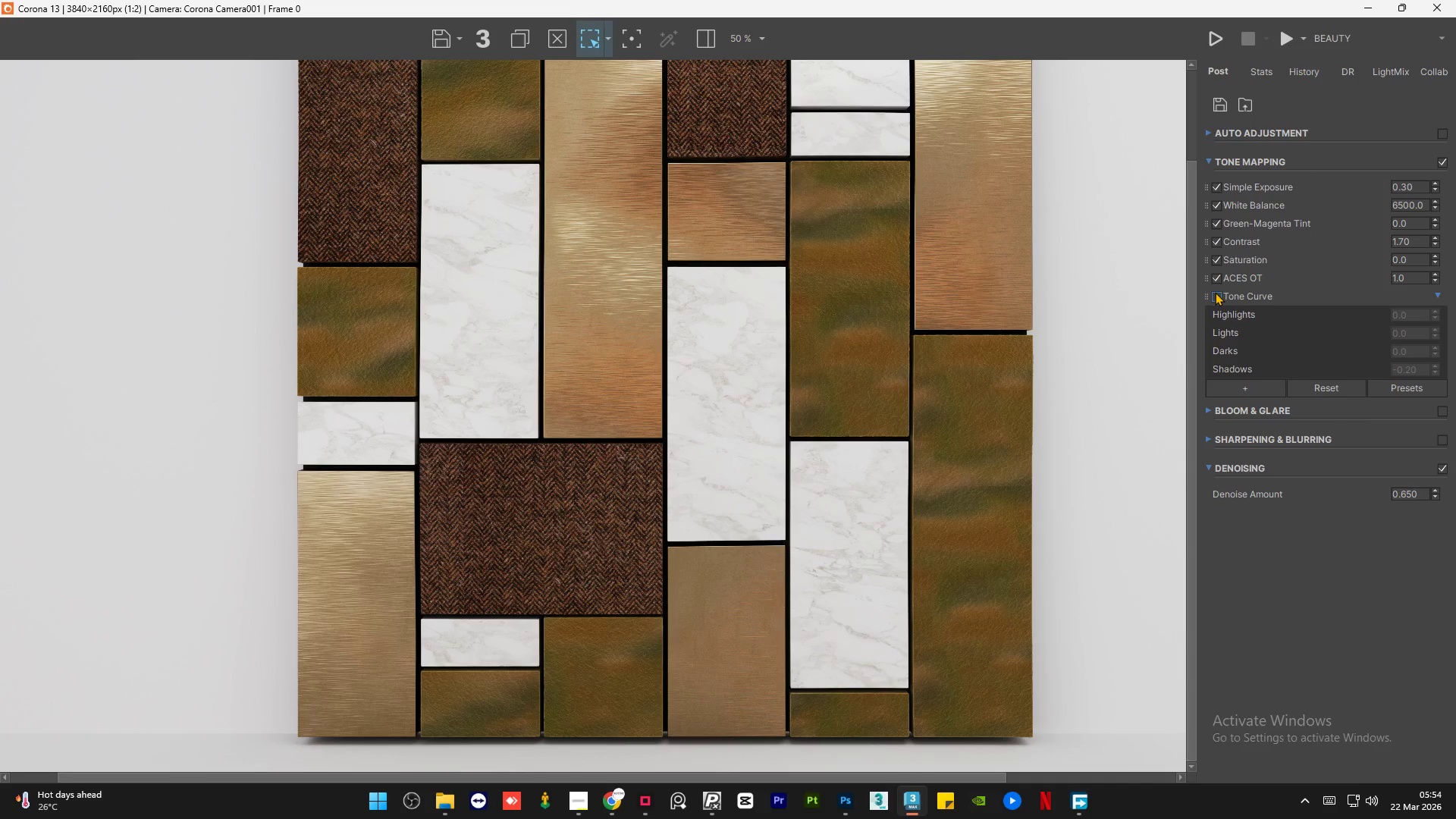 
double_click([1215, 292])
 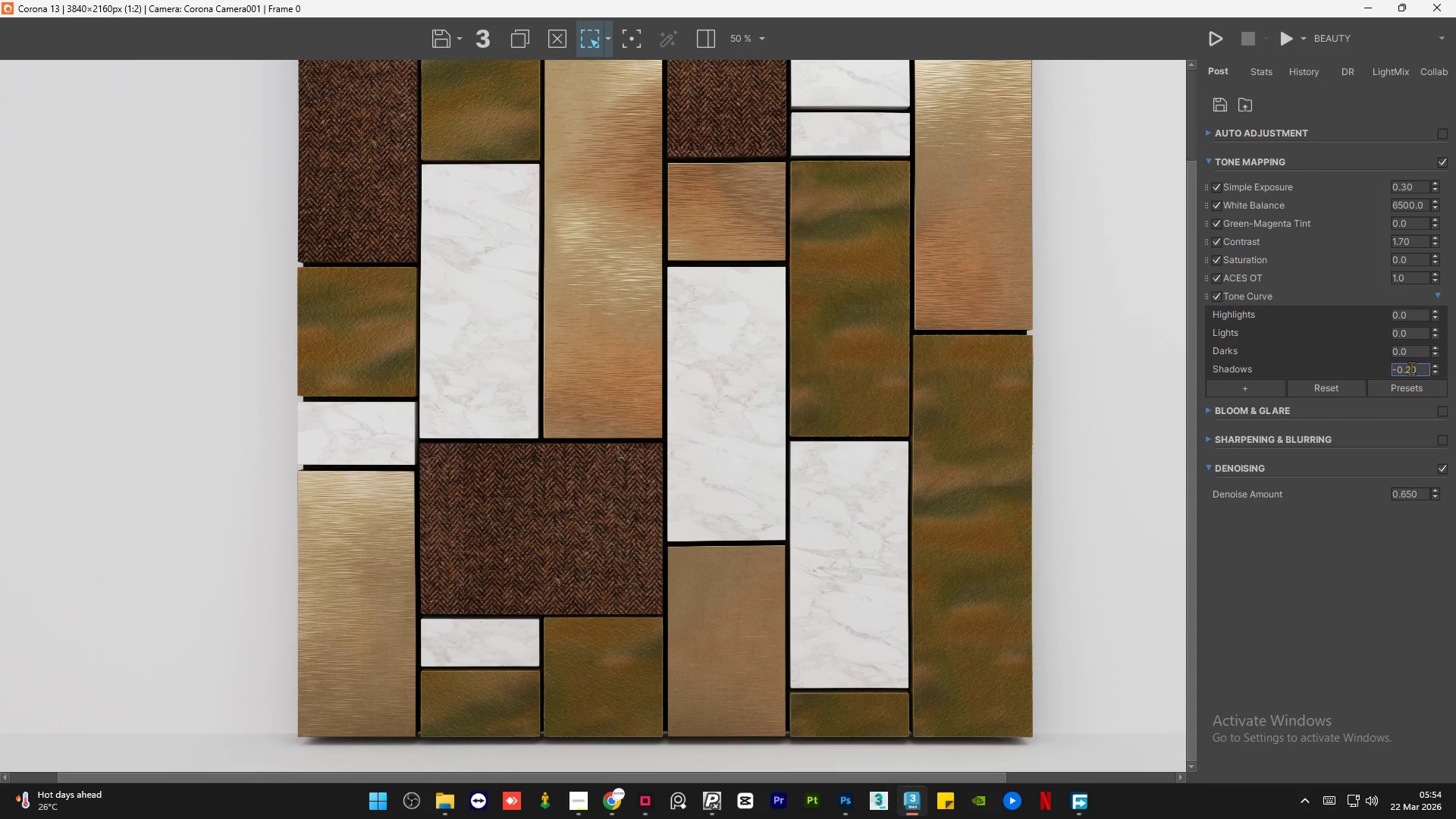 
left_click([1424, 372])
 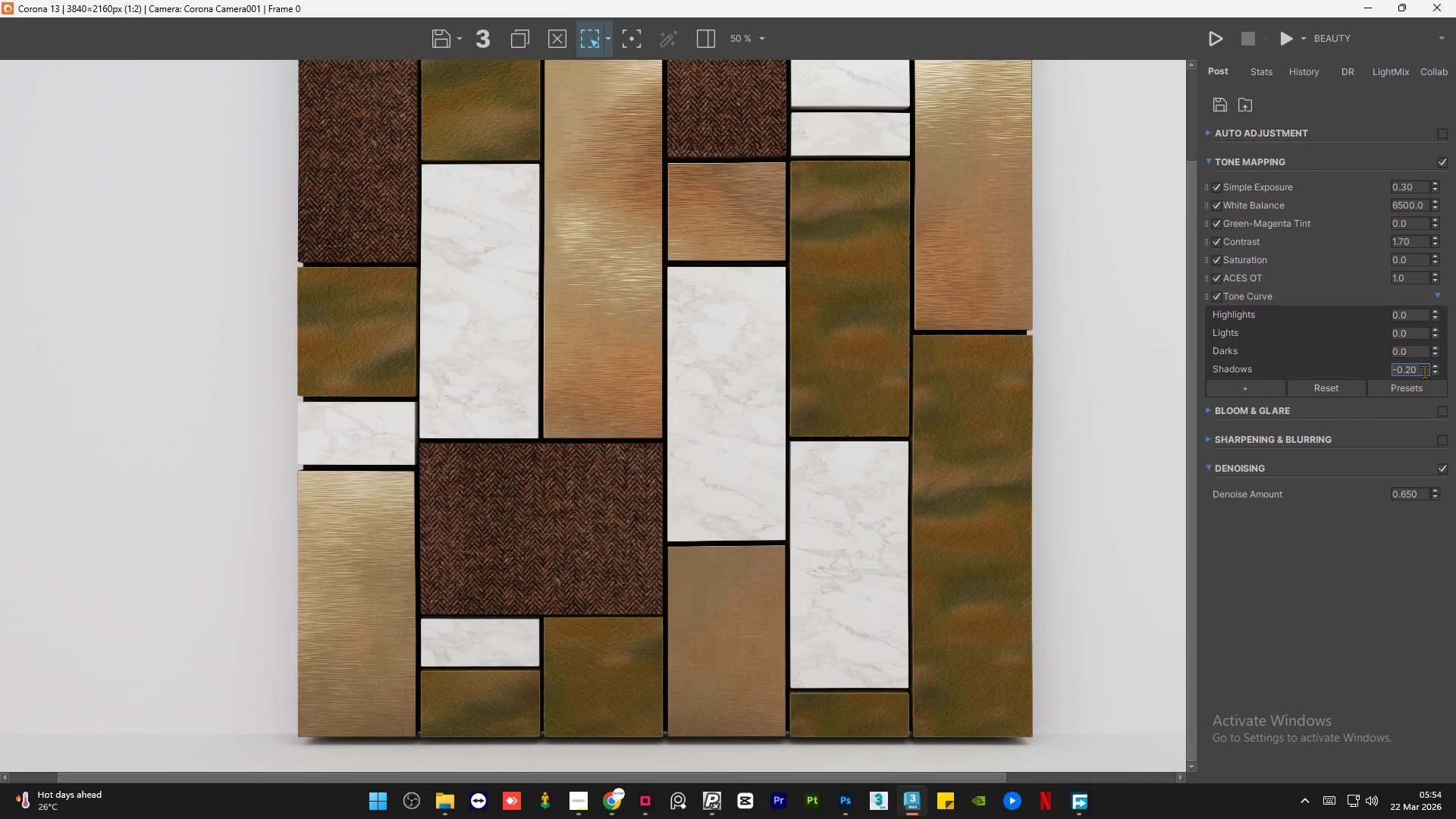 
key(Backspace)
 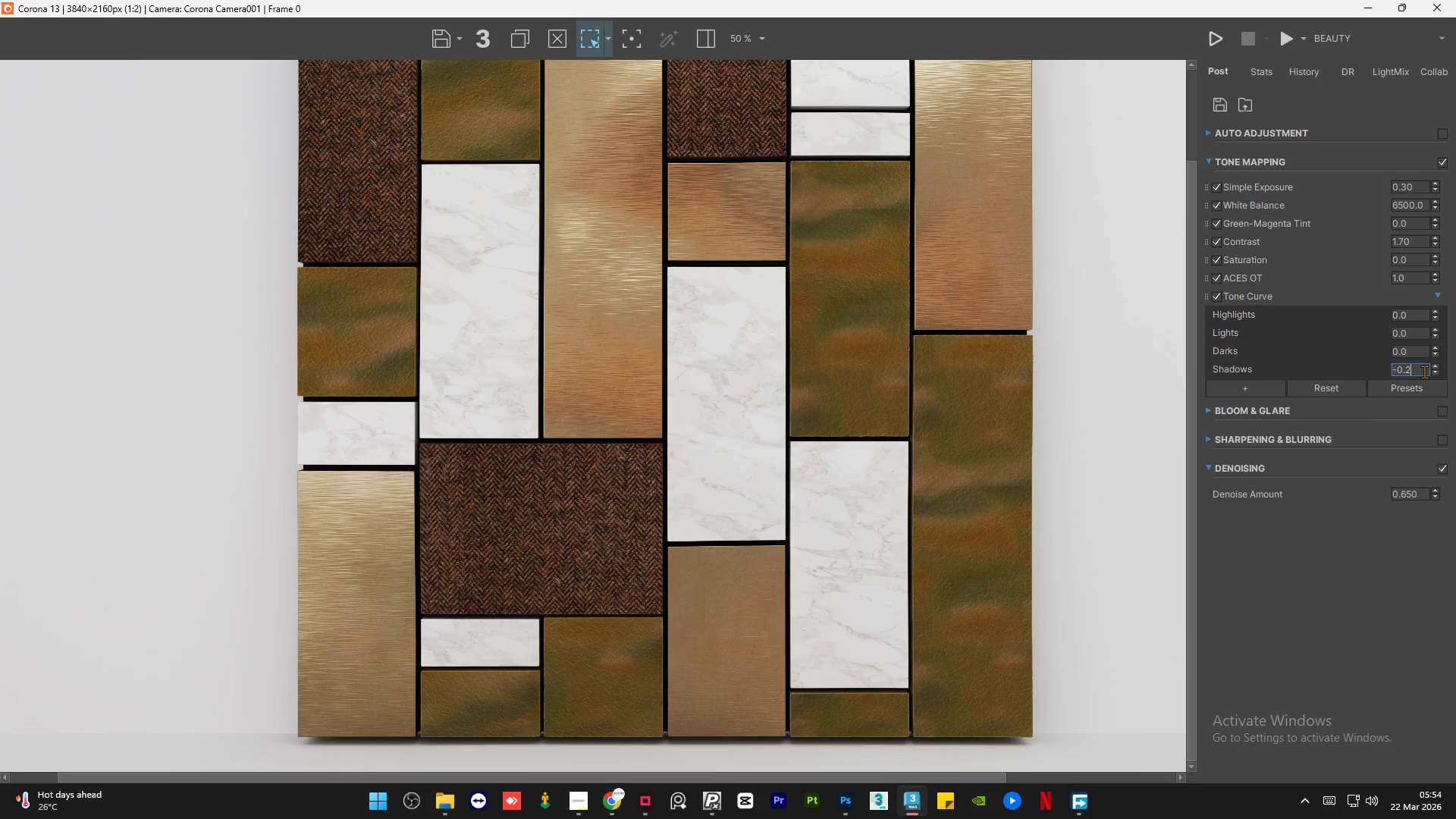 
key(Backspace)
 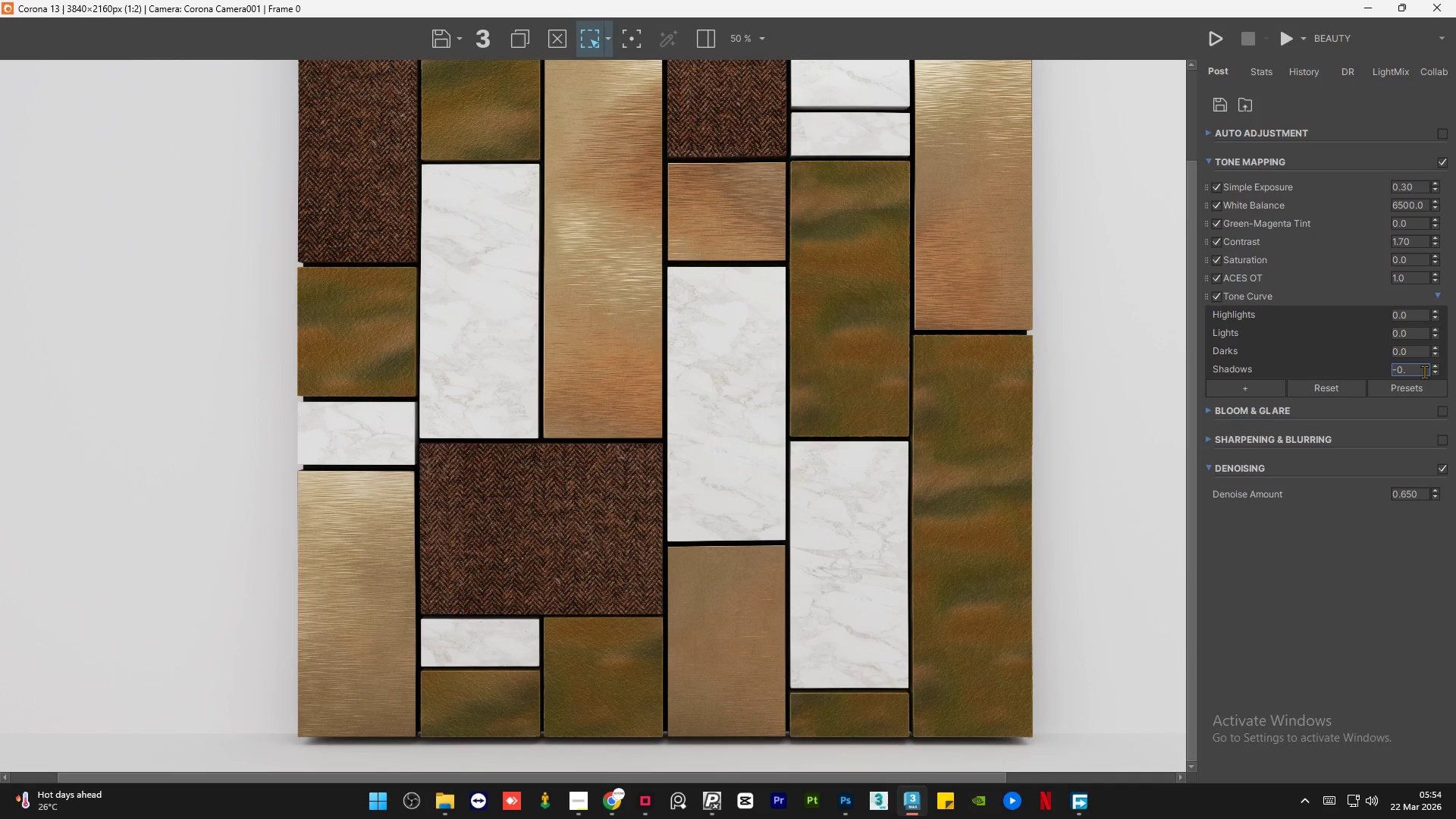 
key(Numpad1)
 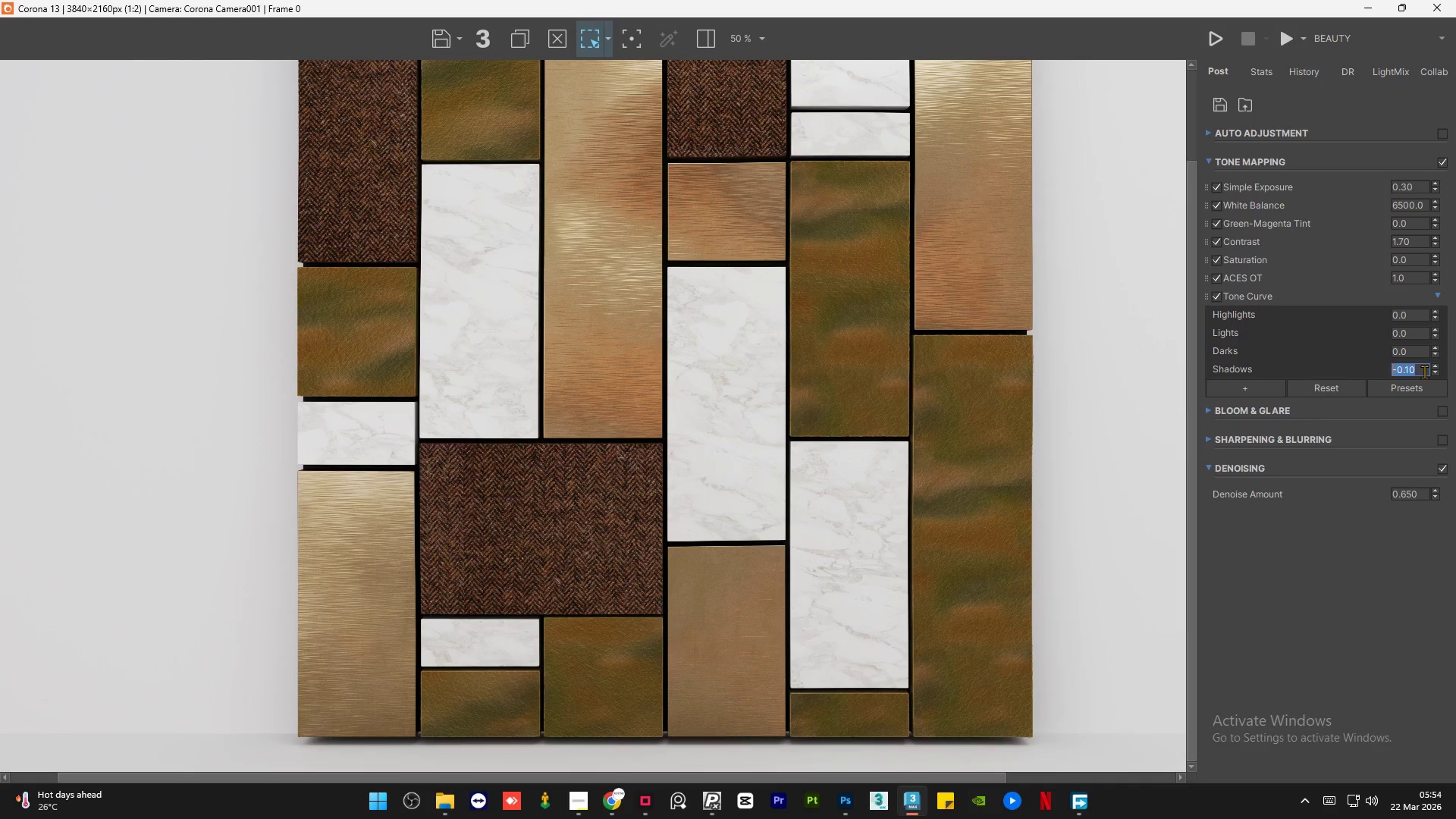 
key(NumpadEnter)
 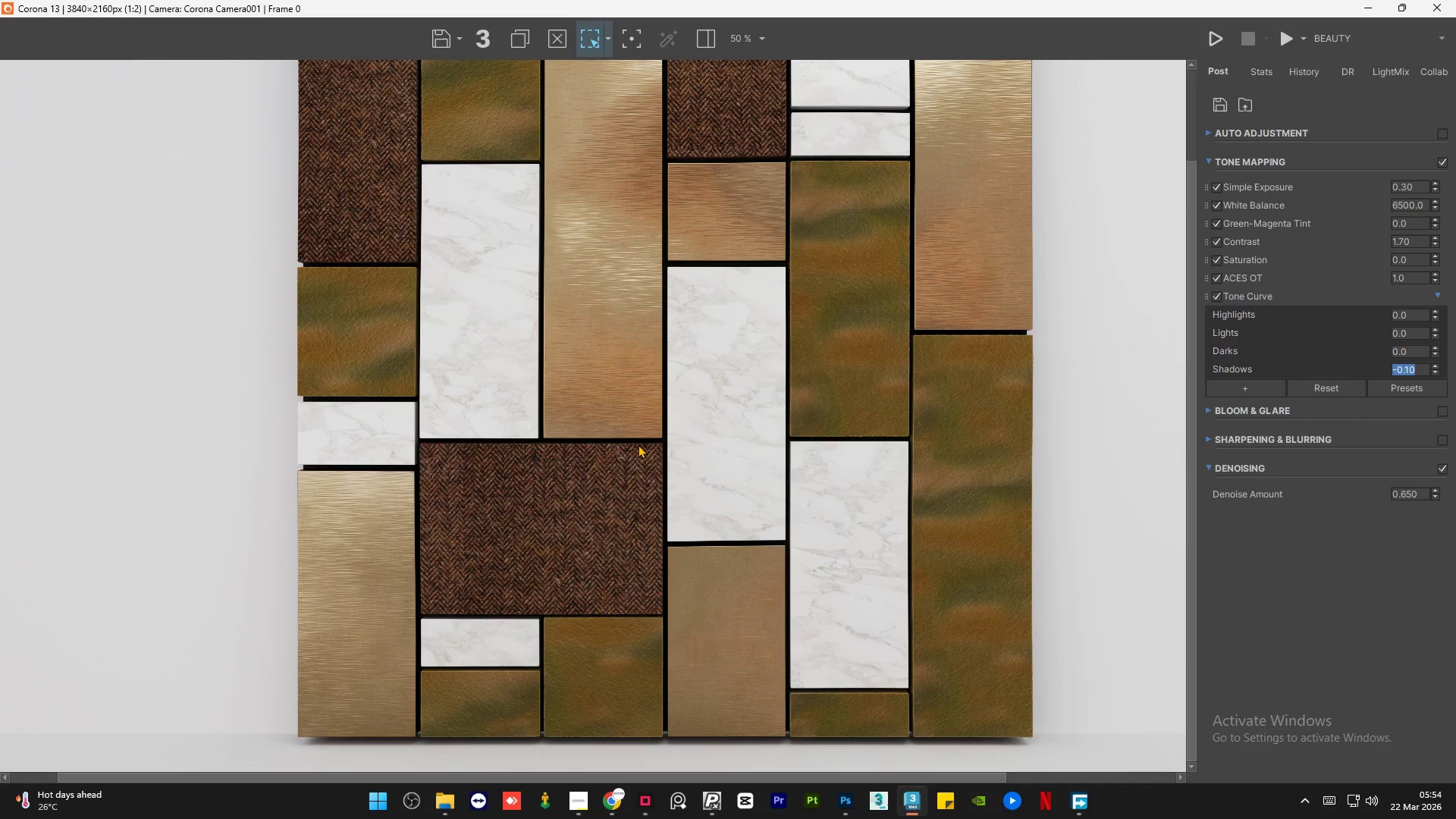 
wait(5.7)
 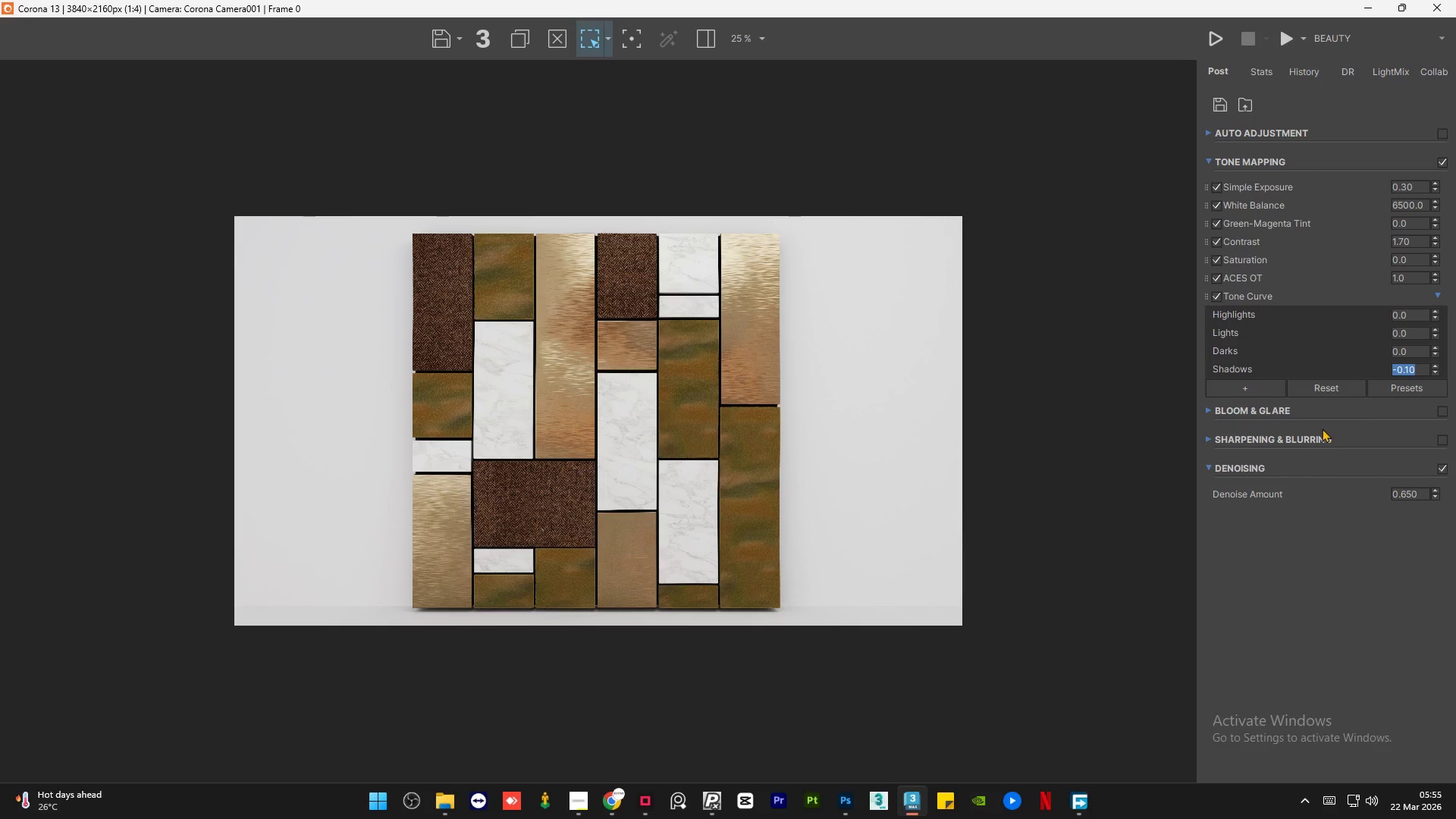 
double_click([1219, 297])
 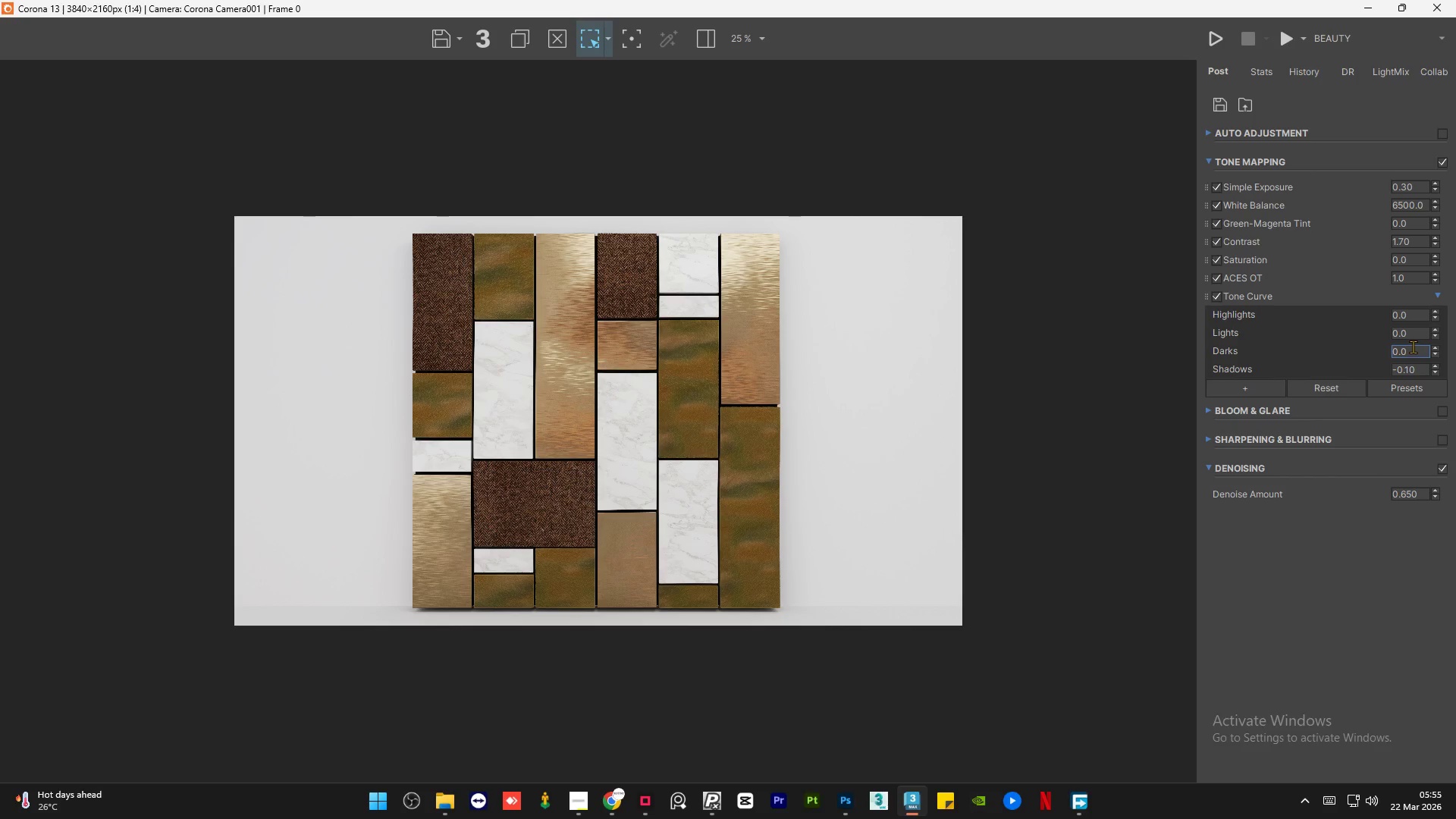 
double_click([1413, 347])
 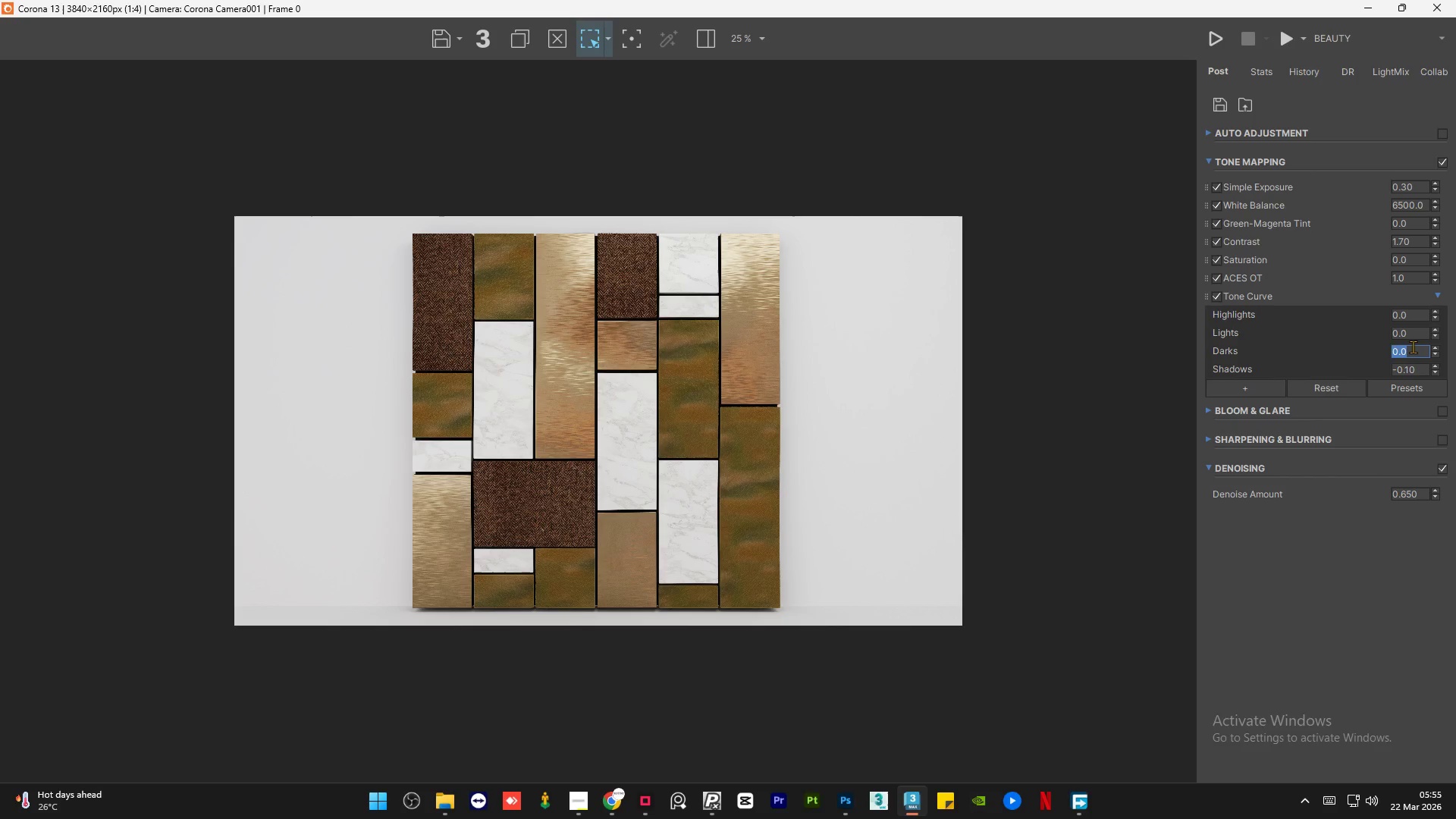 
scroll: coordinate [545, 548], scroll_direction: up, amount: 3.0
 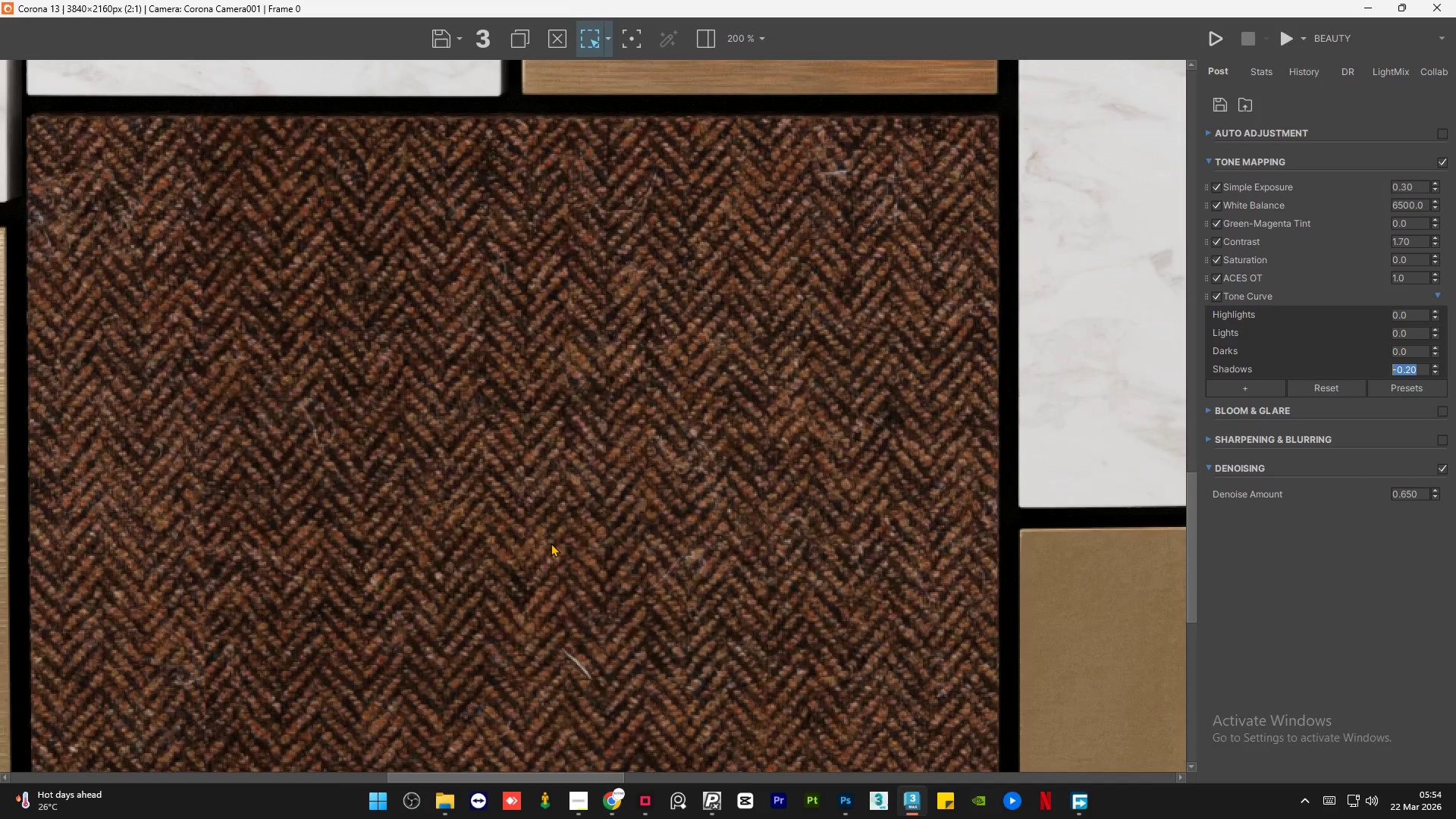 
key(NumpadSubtract)
 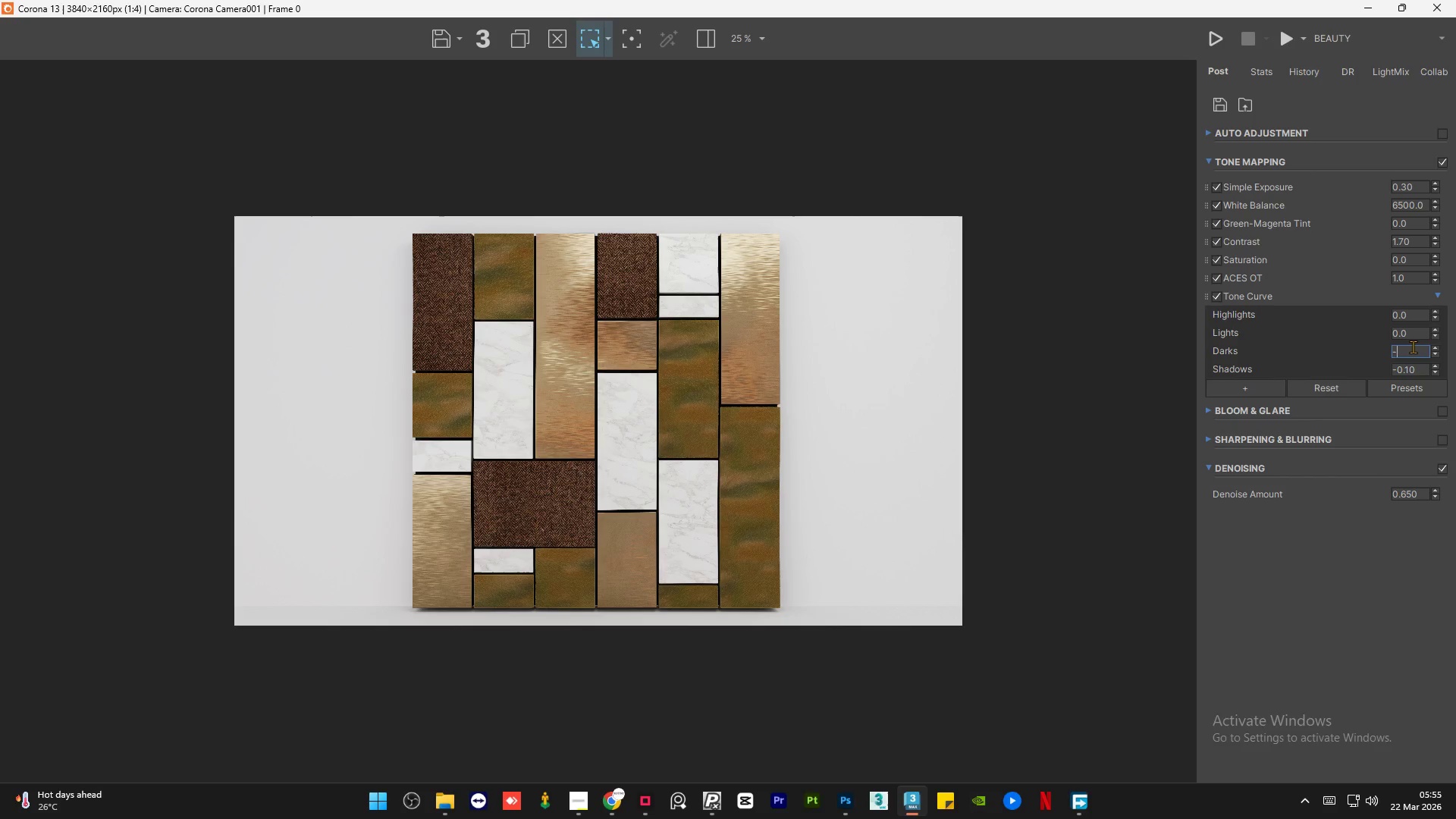 
key(Numpad1)
 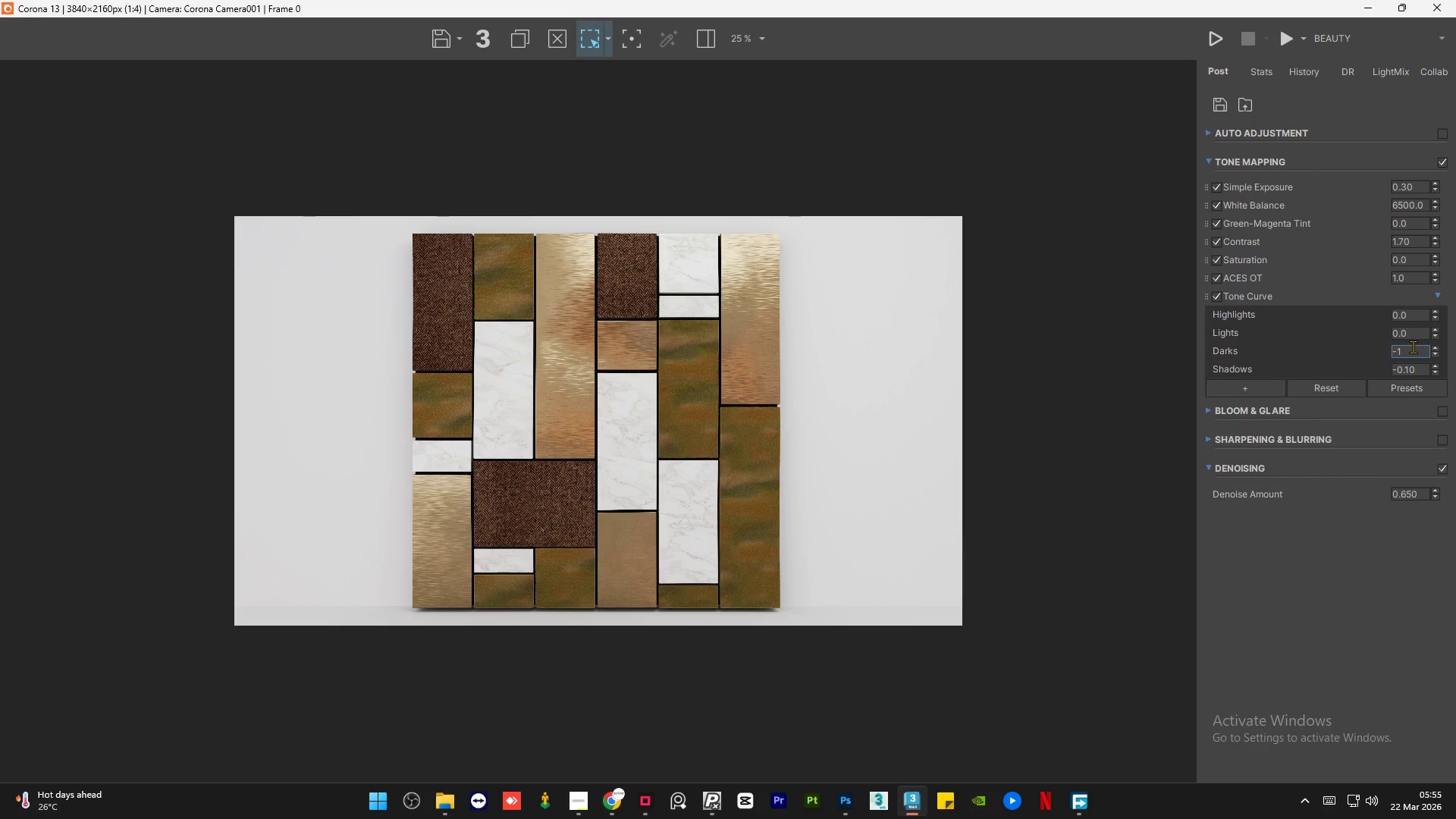 
scroll: coordinate [551, 543], scroll_direction: down, amount: 2.0
 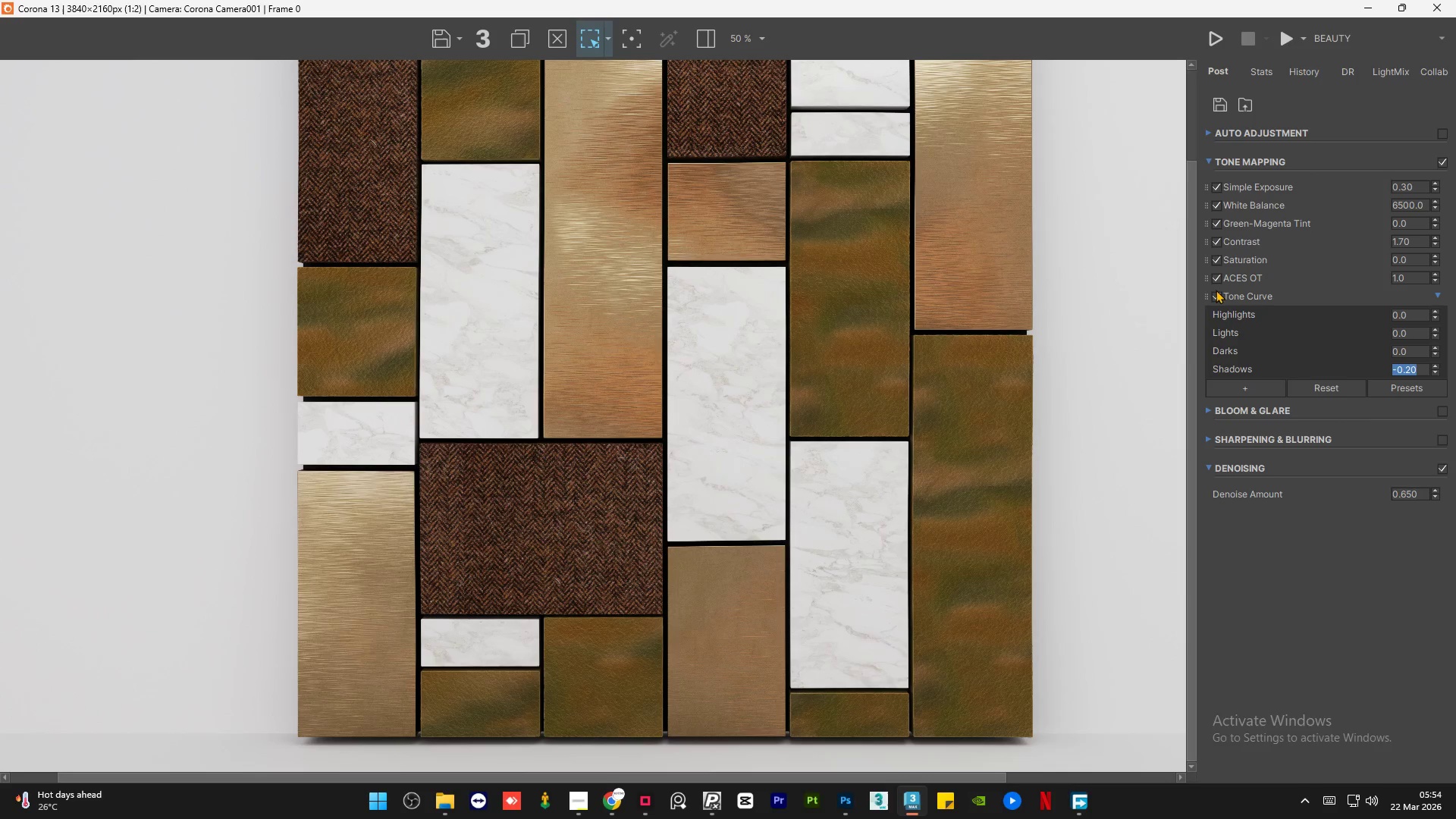 
key(NumpadEnter)